 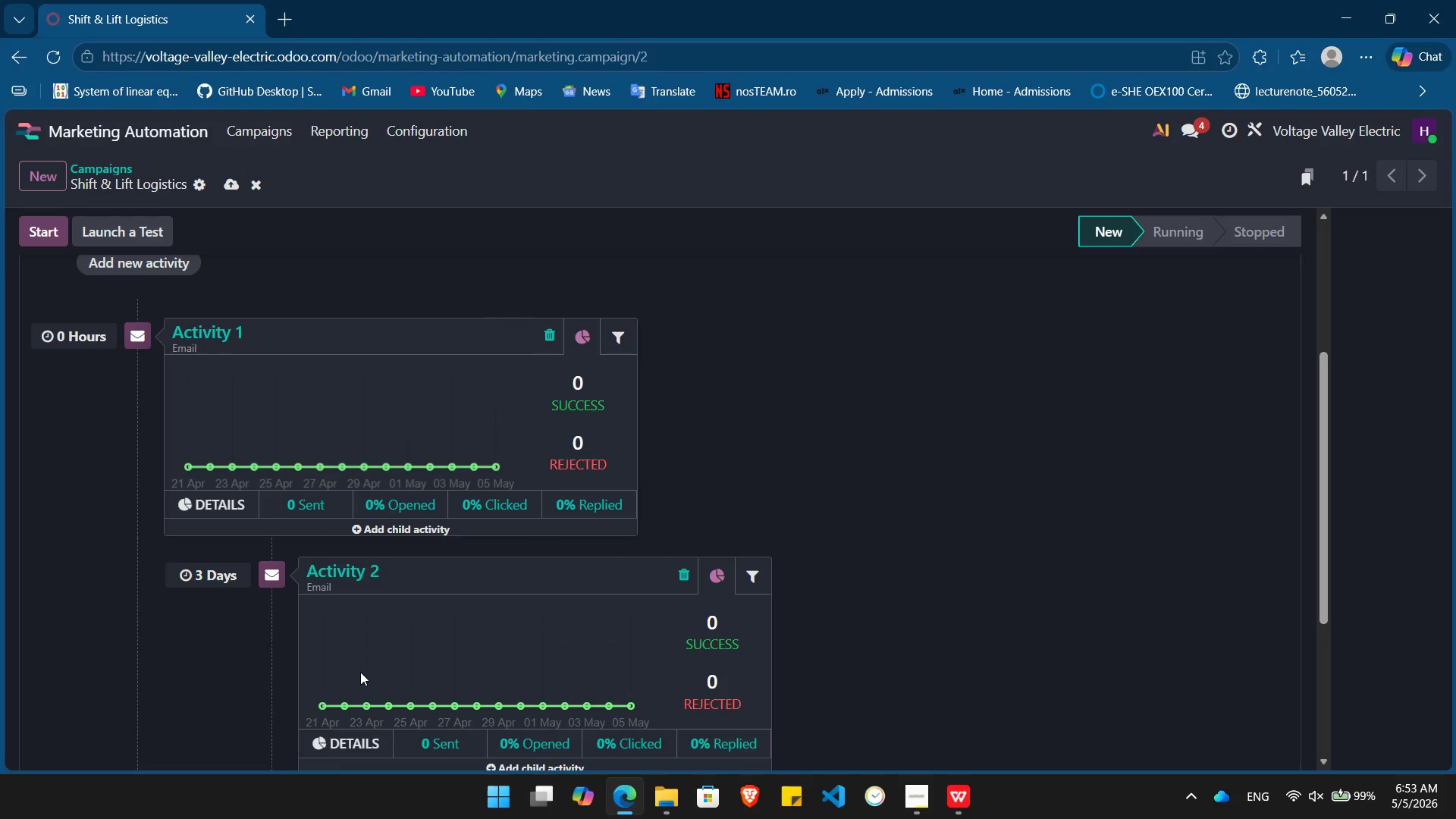 
left_click([339, 572])
 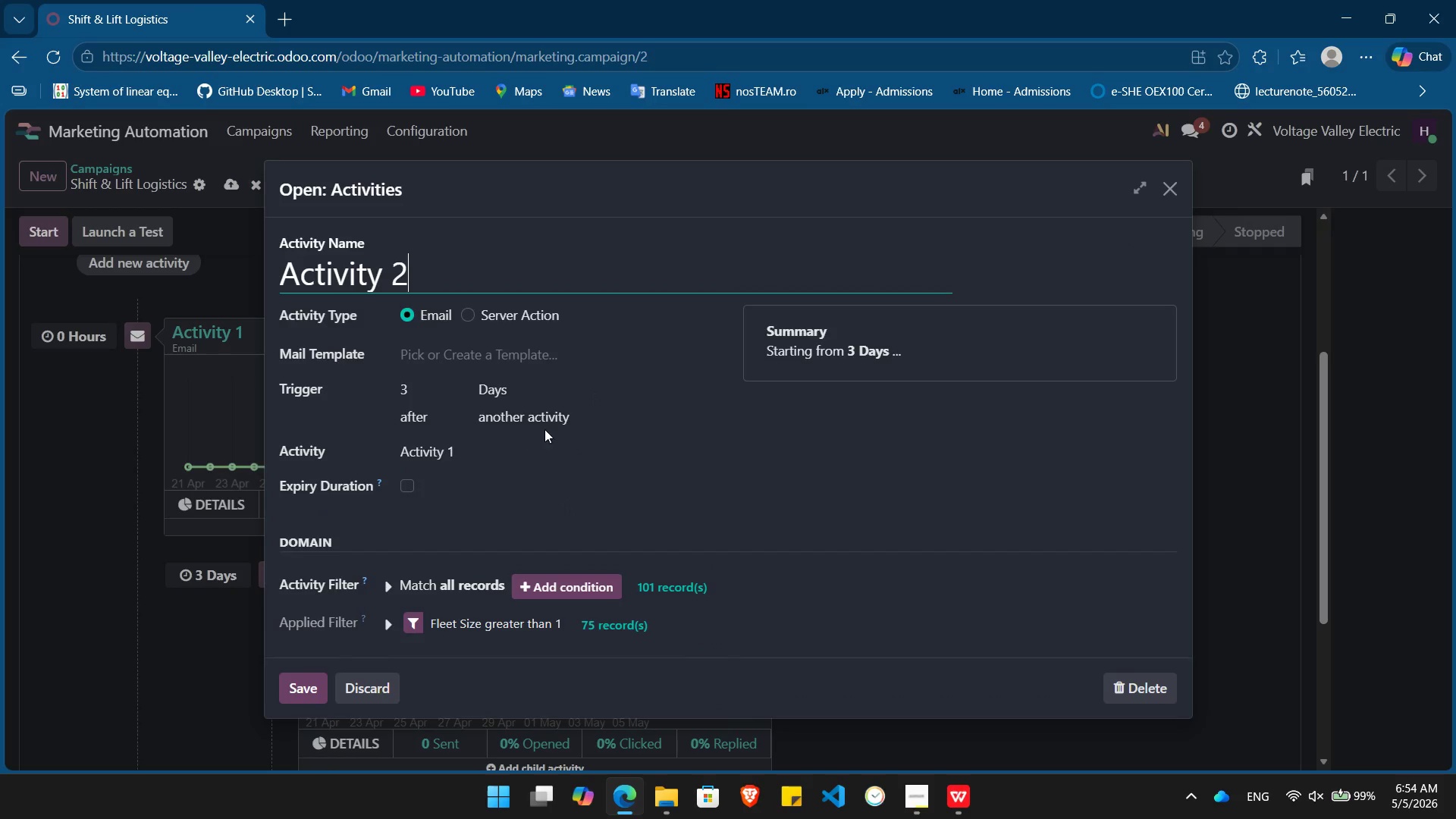 
left_click([585, 425])
 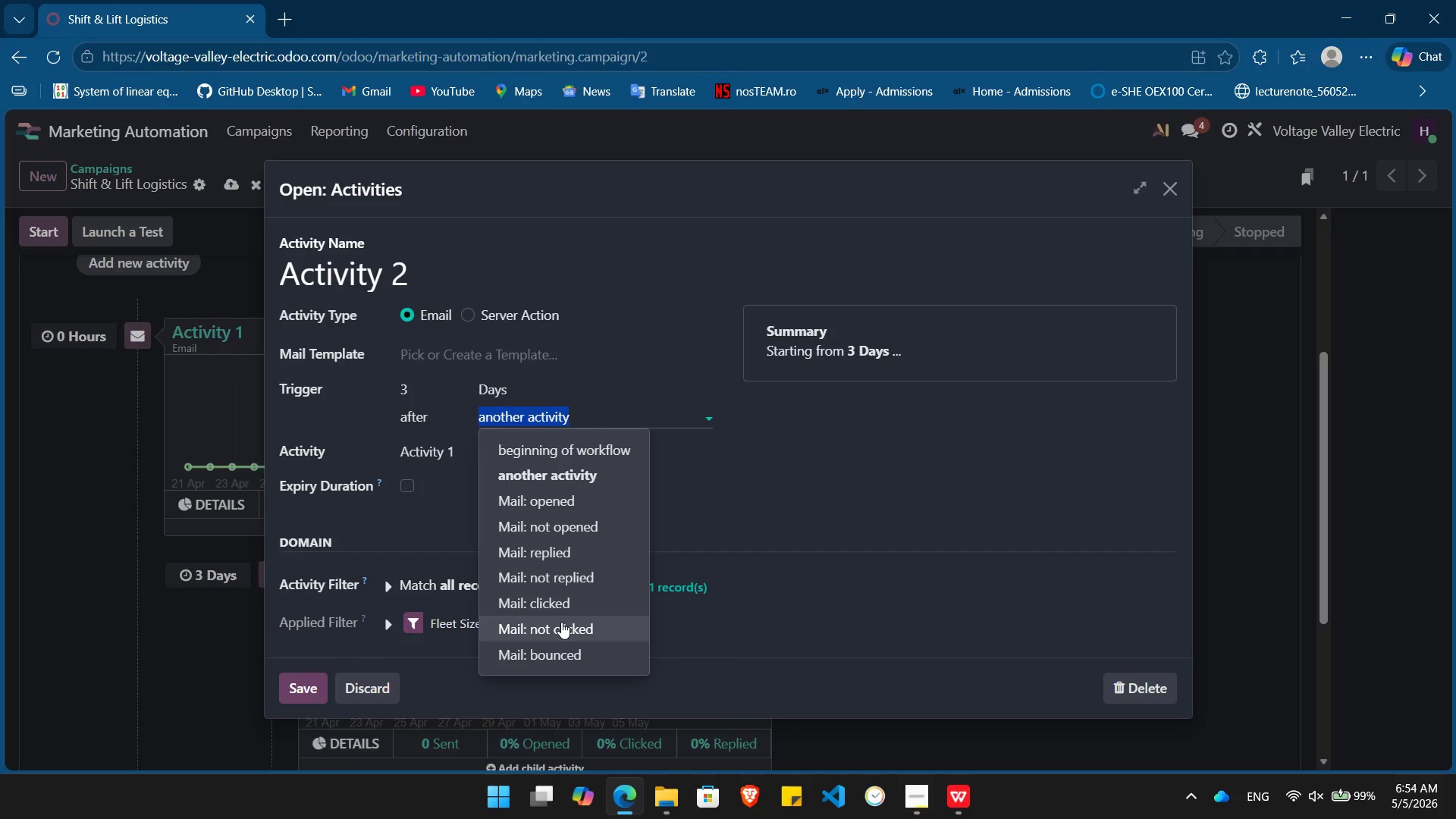 
left_click([561, 622])
 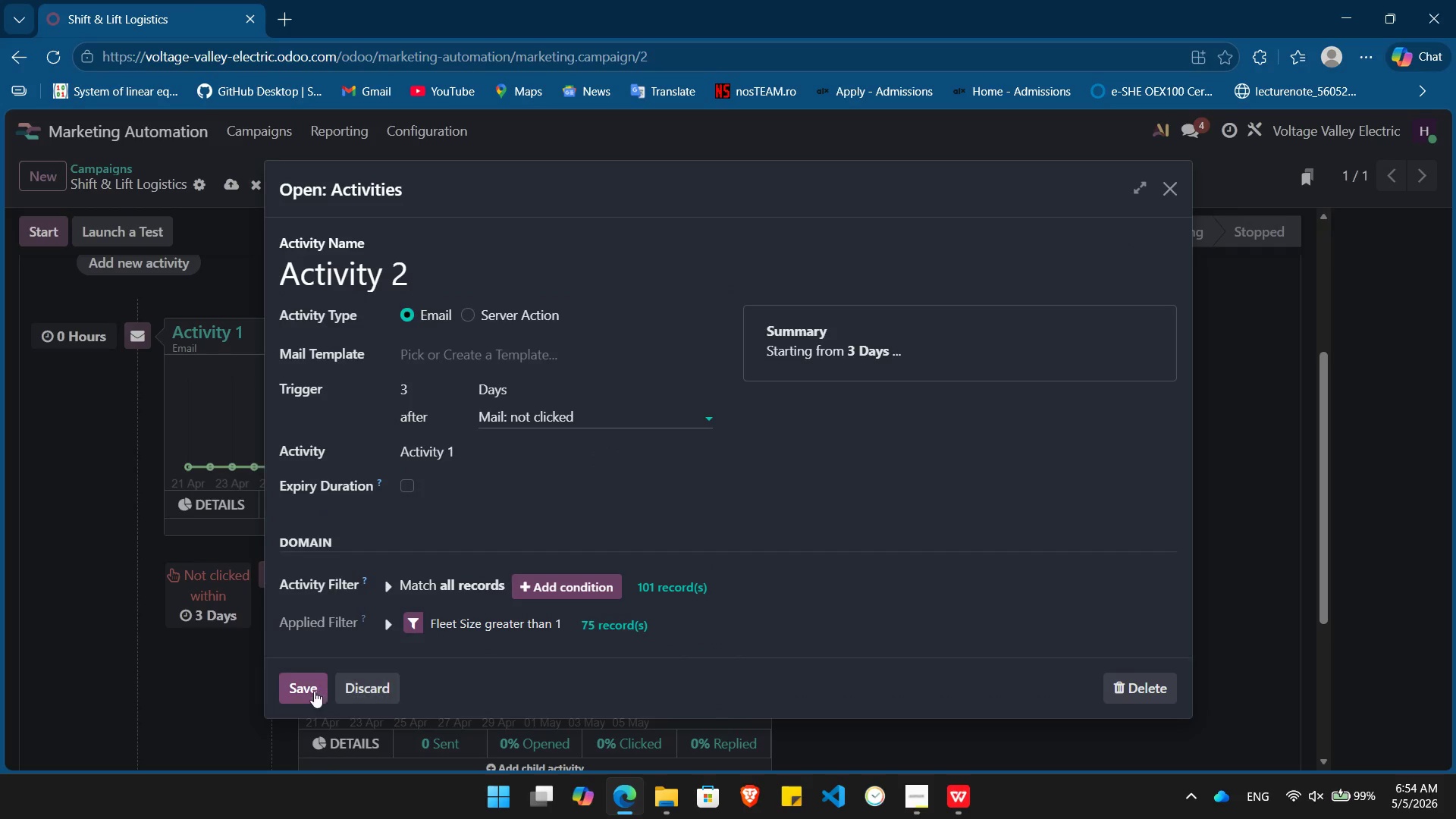 
left_click([311, 691])
 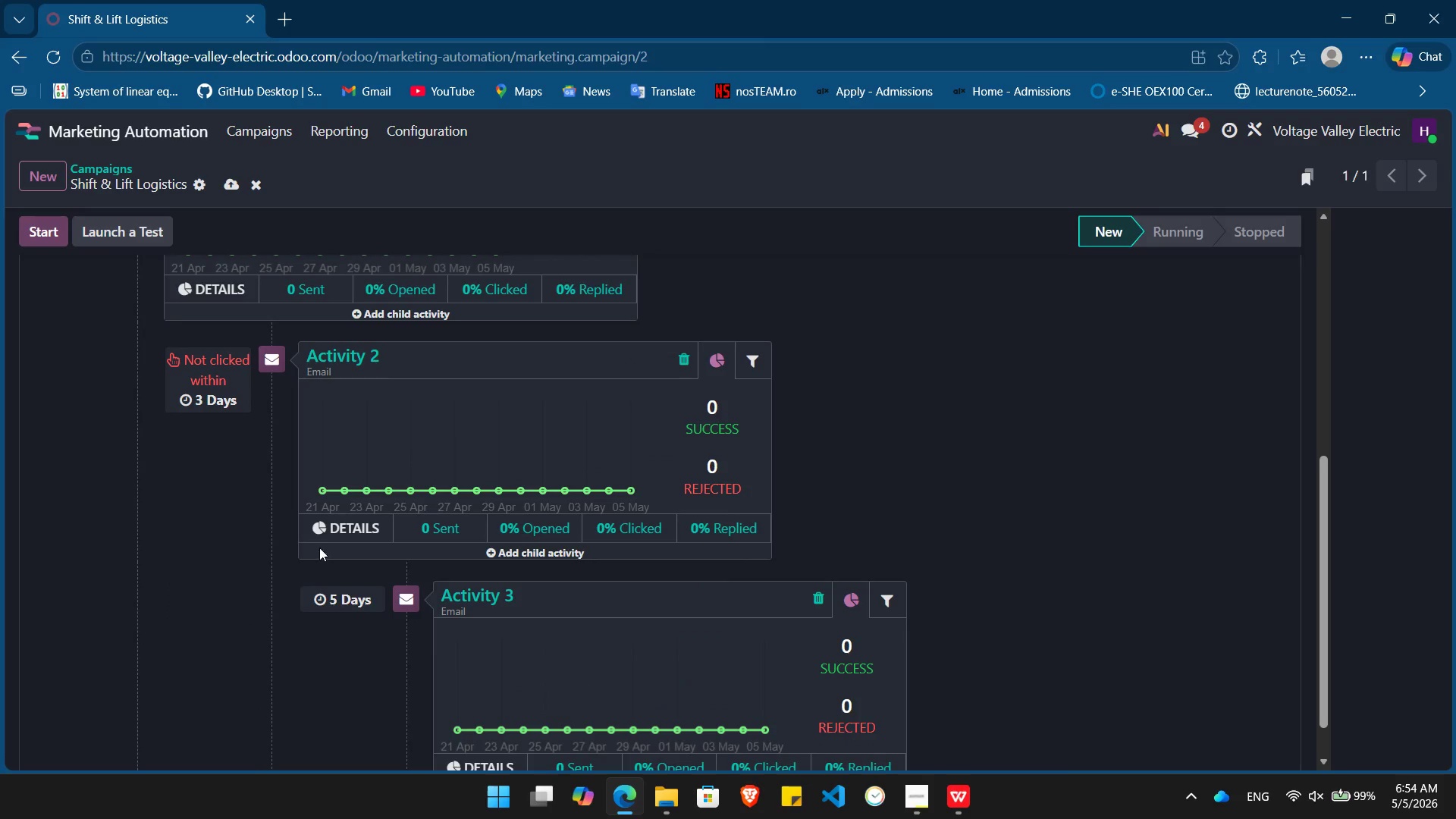 
left_click([492, 599])
 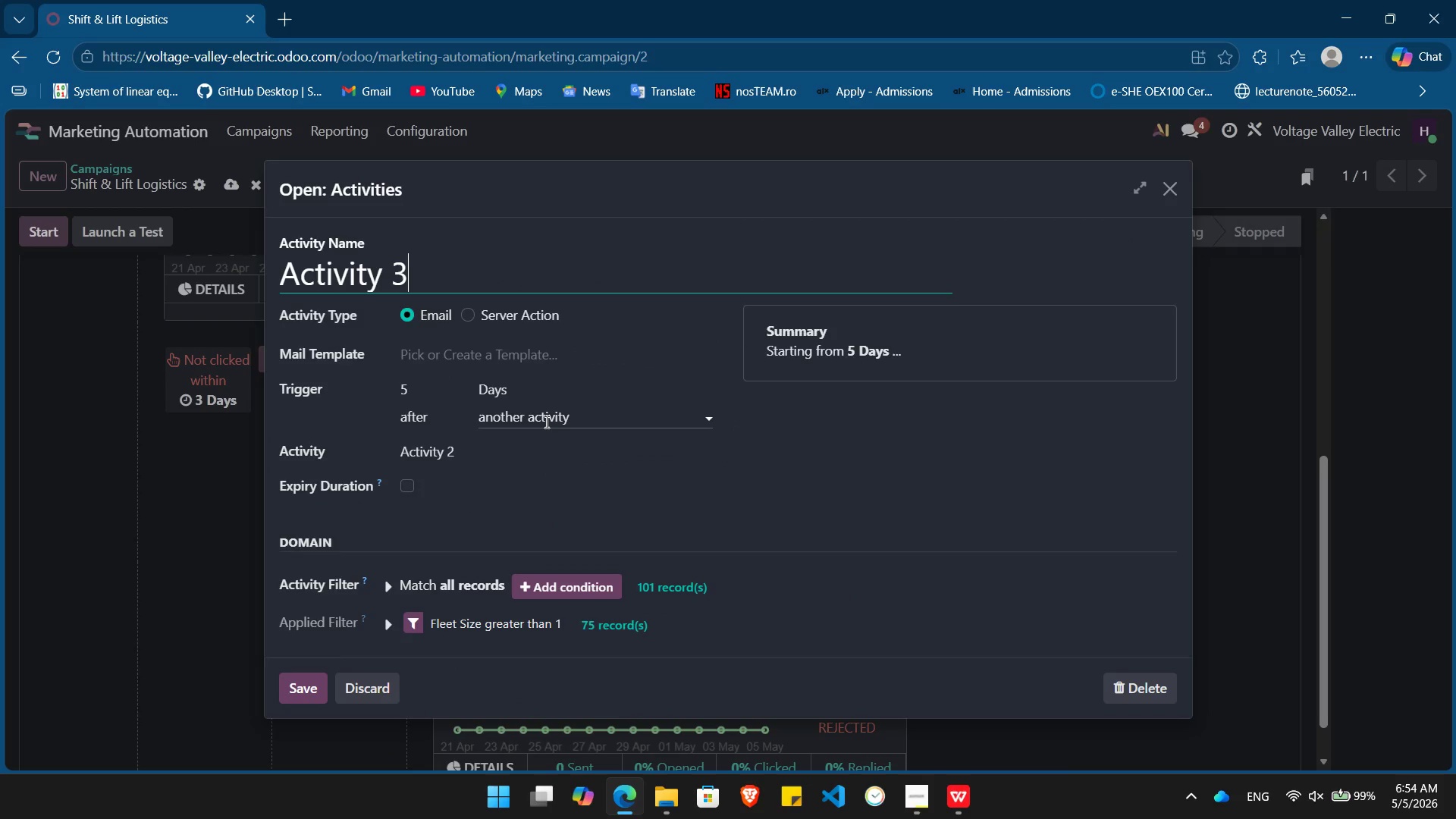 
left_click([545, 420])
 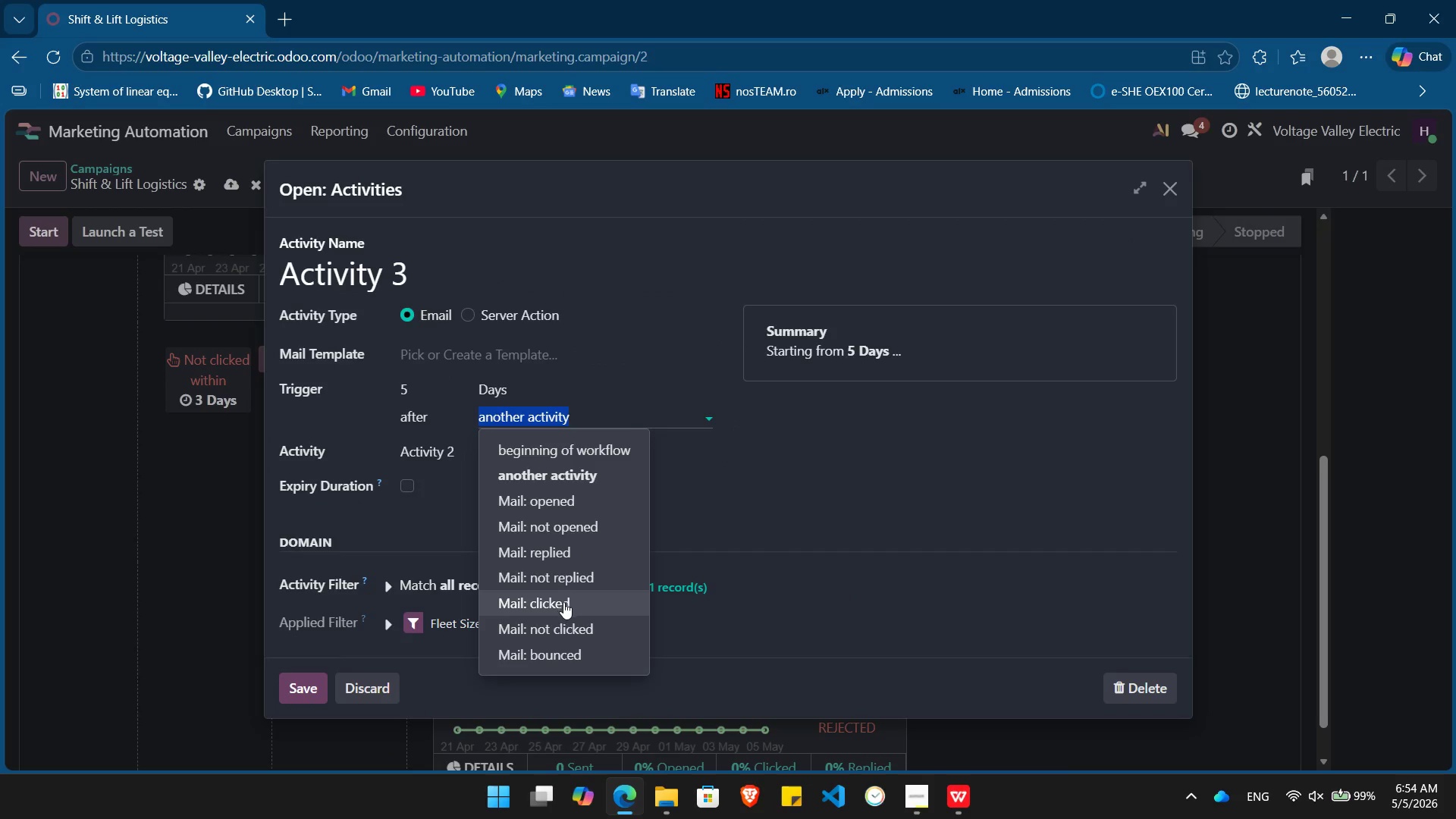 
left_click([564, 625])
 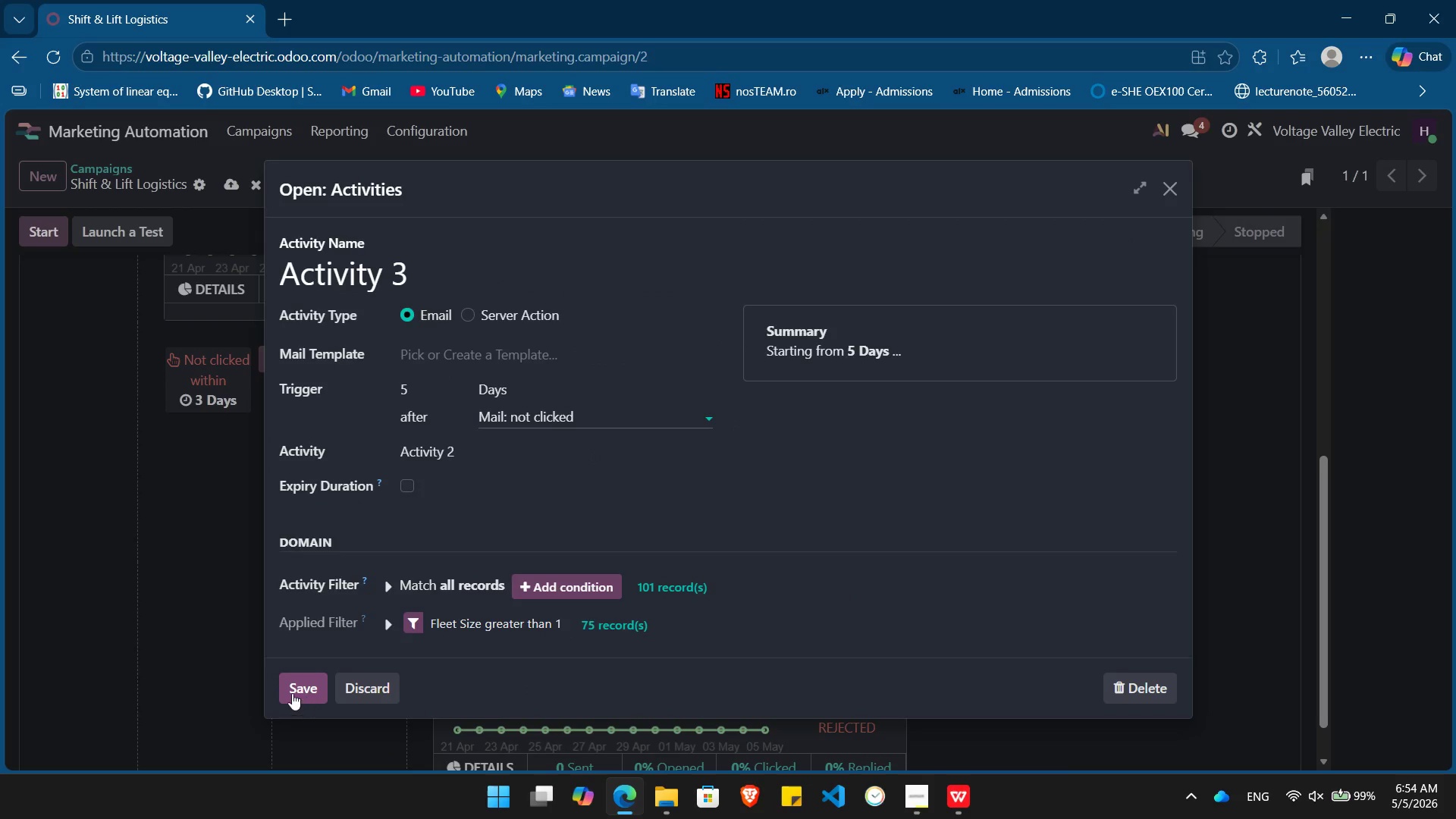 
left_click([290, 692])
 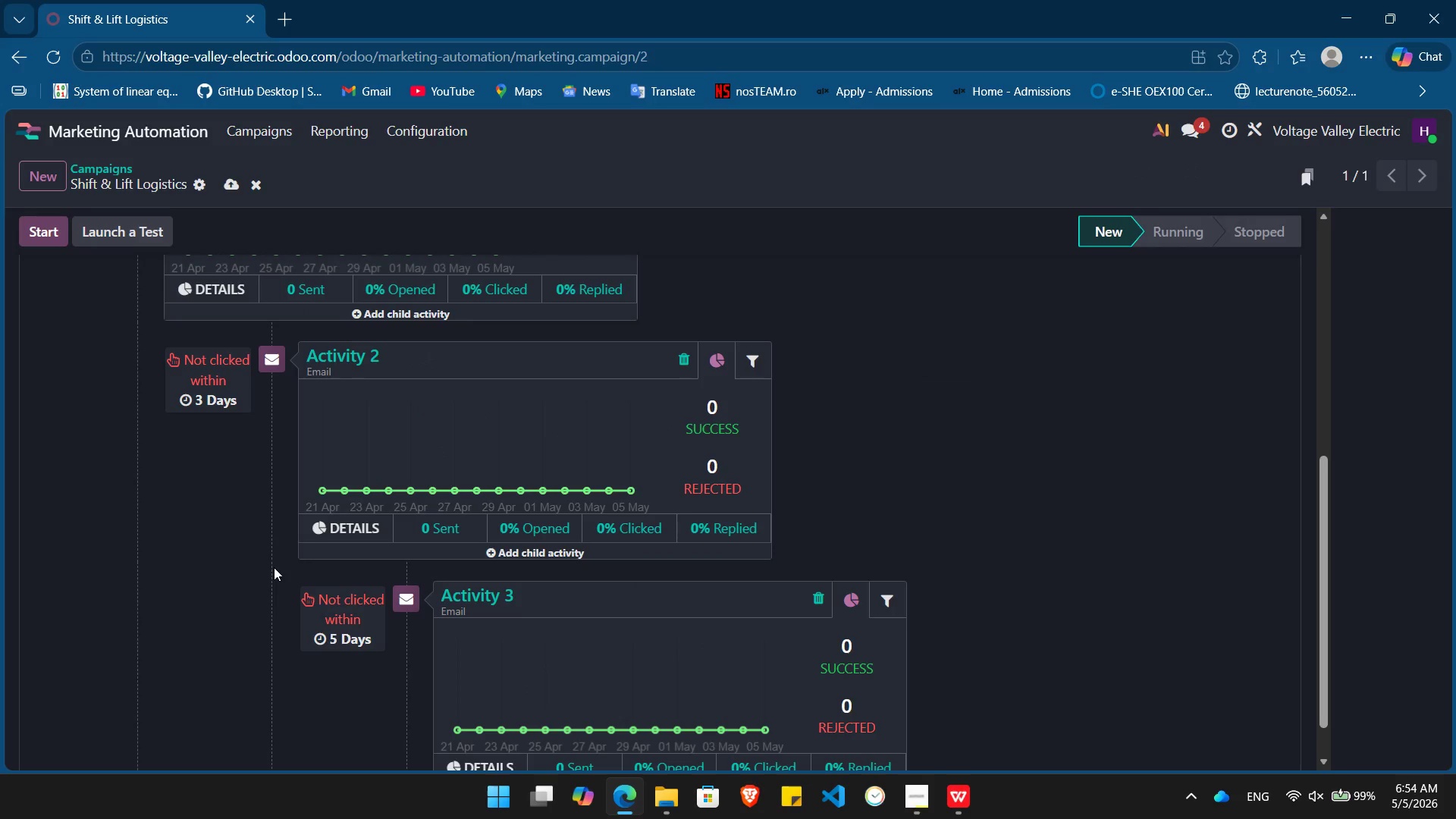 
key(Alt+Tab)